 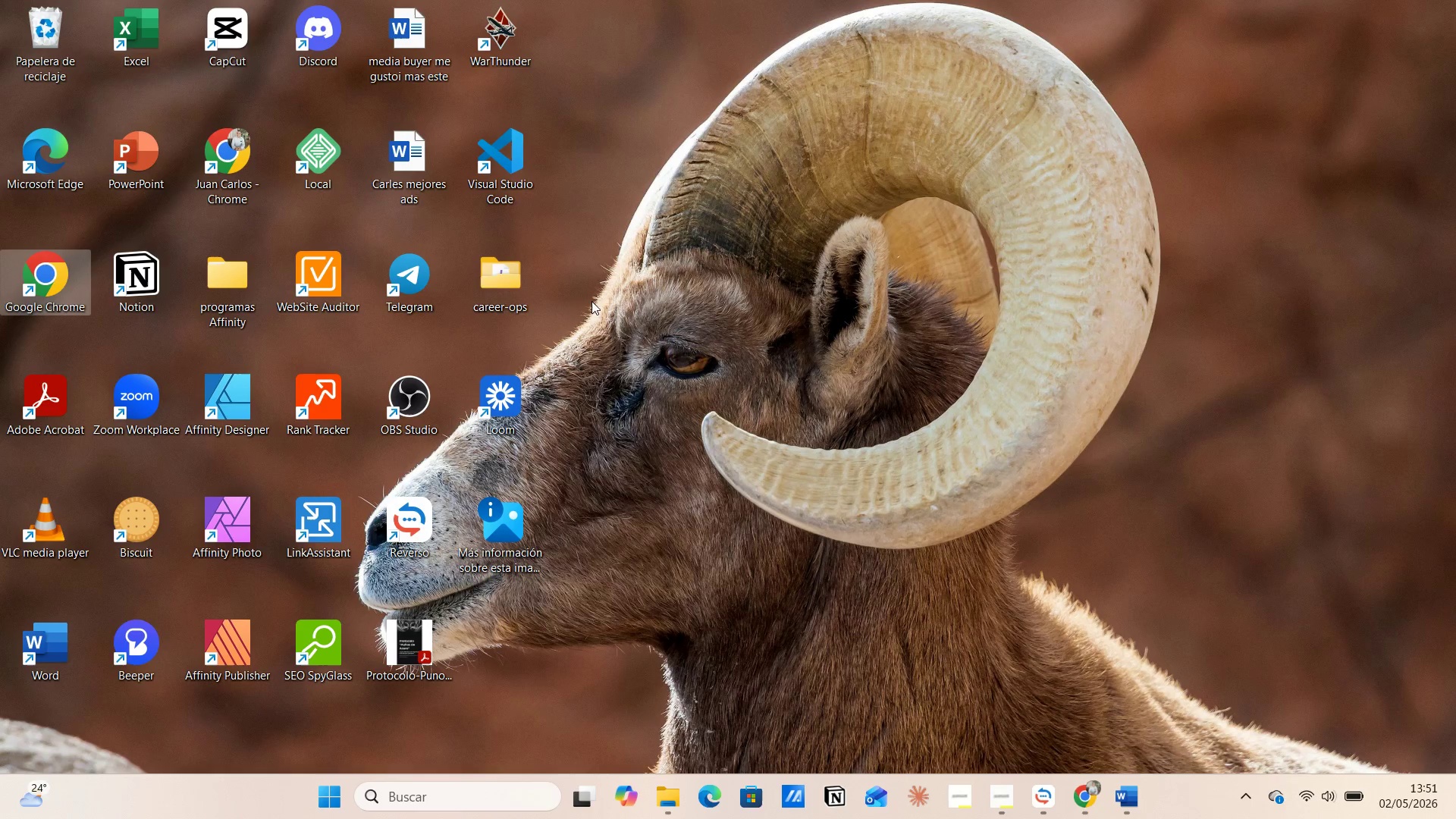 
double_click([51, 275])
 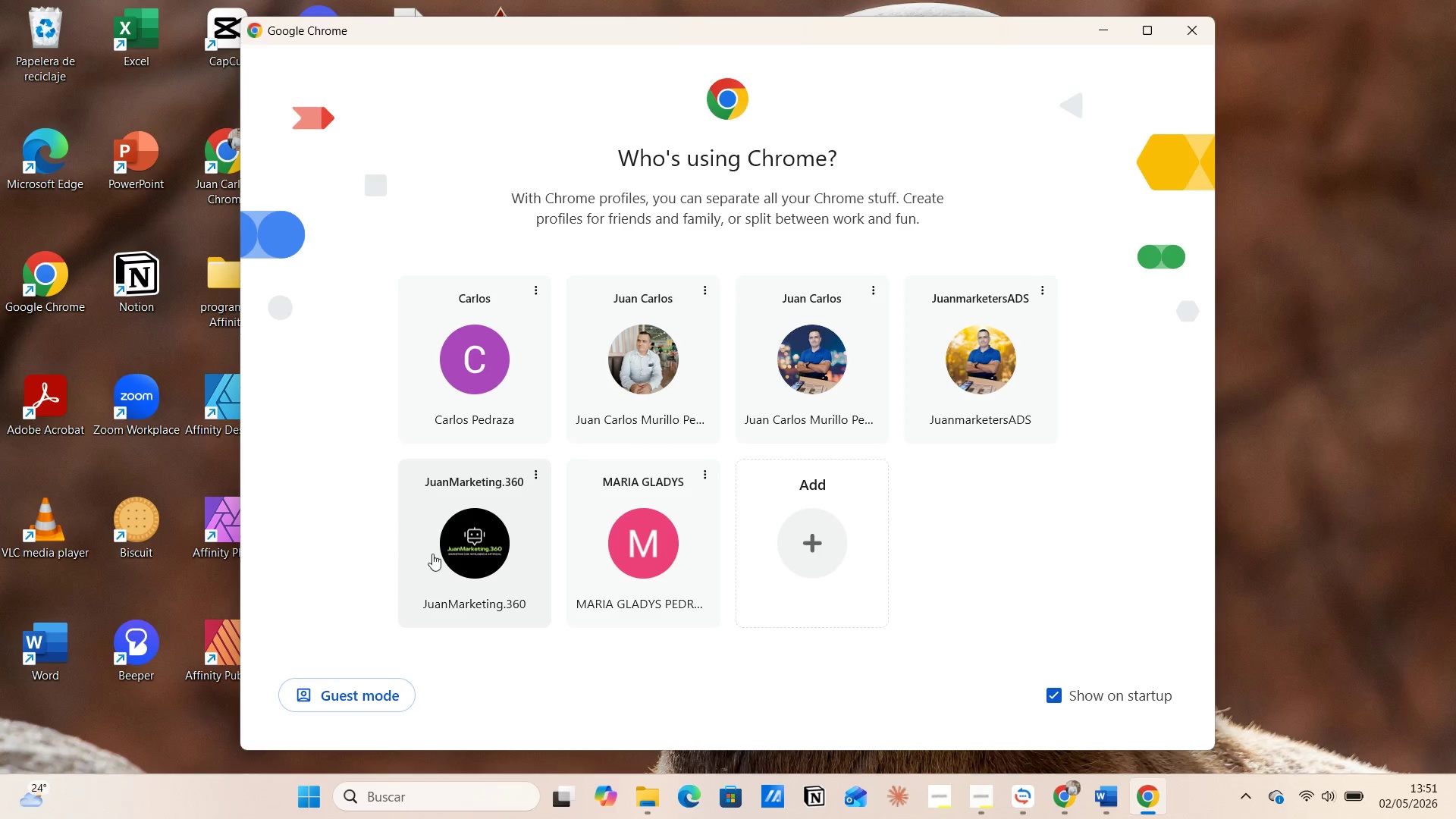 
left_click([486, 557])
 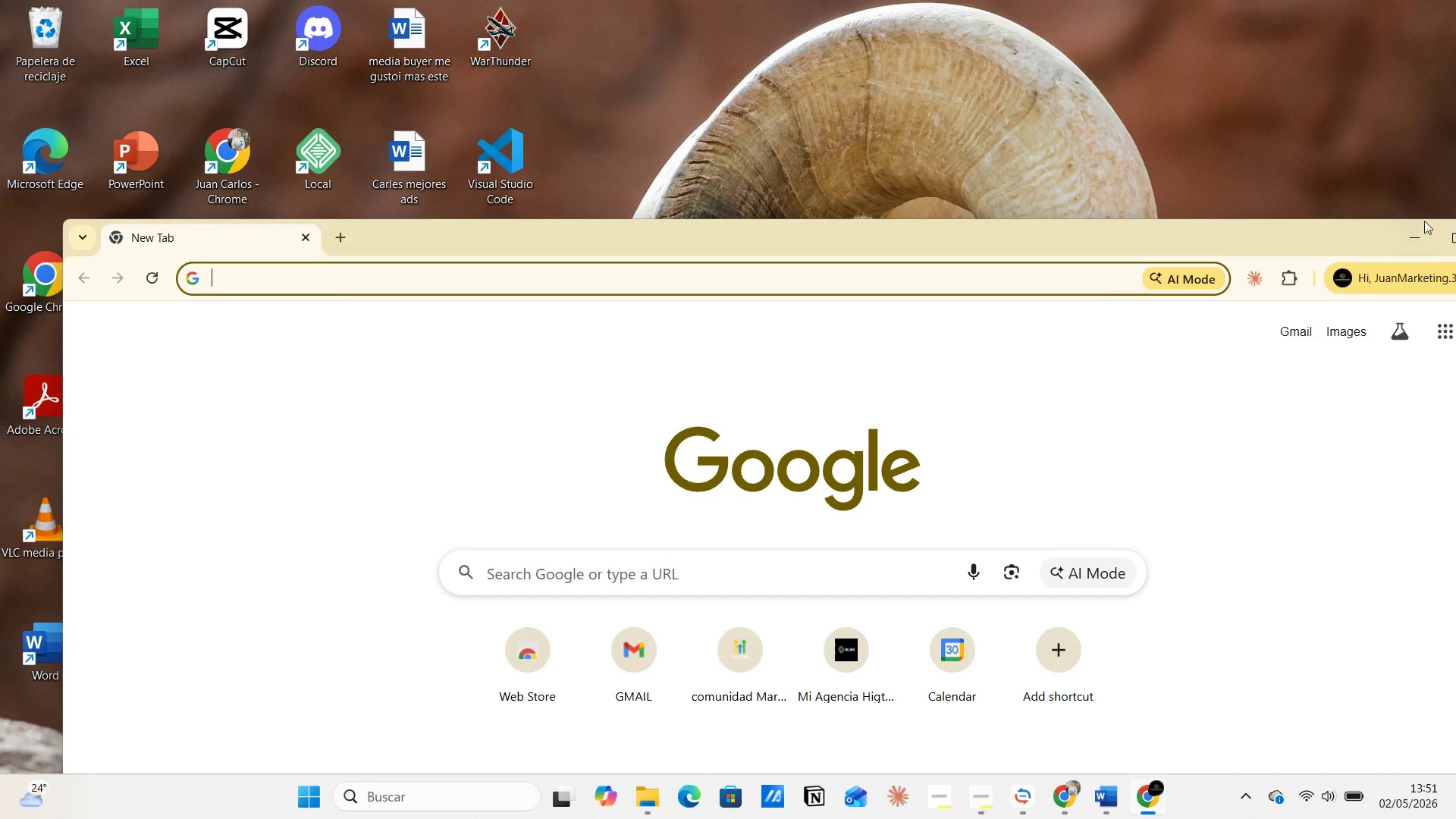 
left_click([1455, 236])
 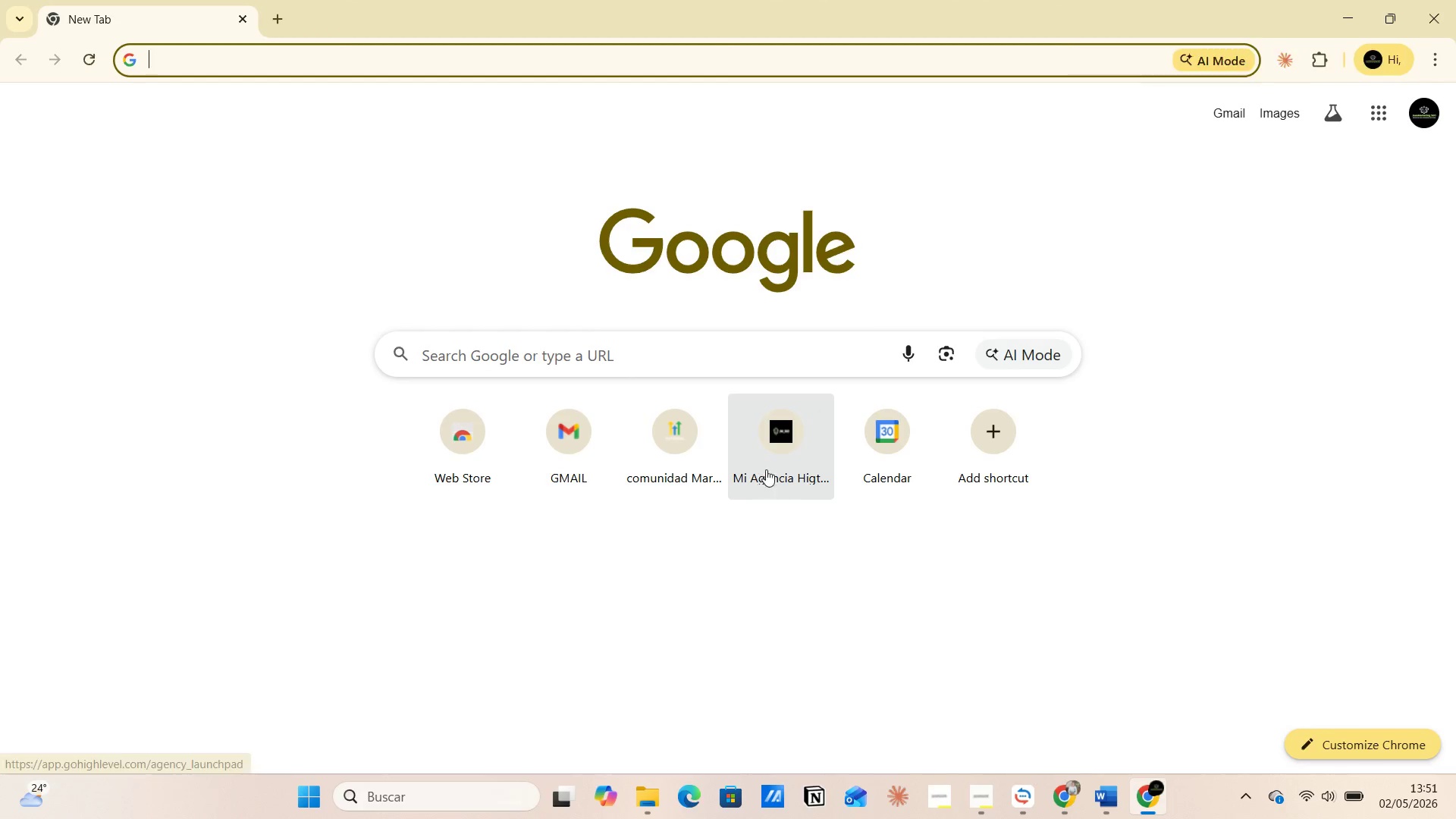 
left_click([786, 432])
 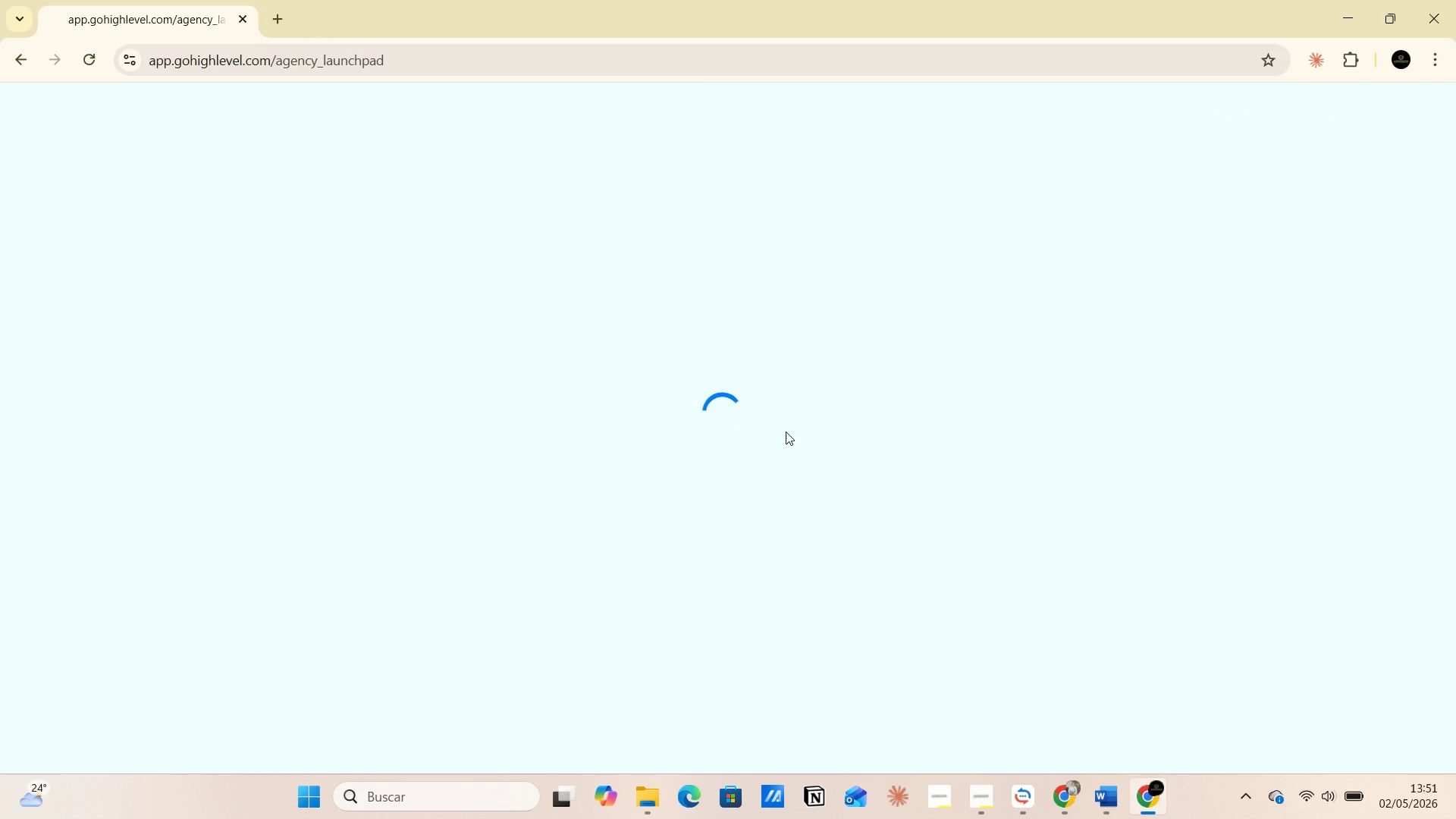 
wait(5.49)
 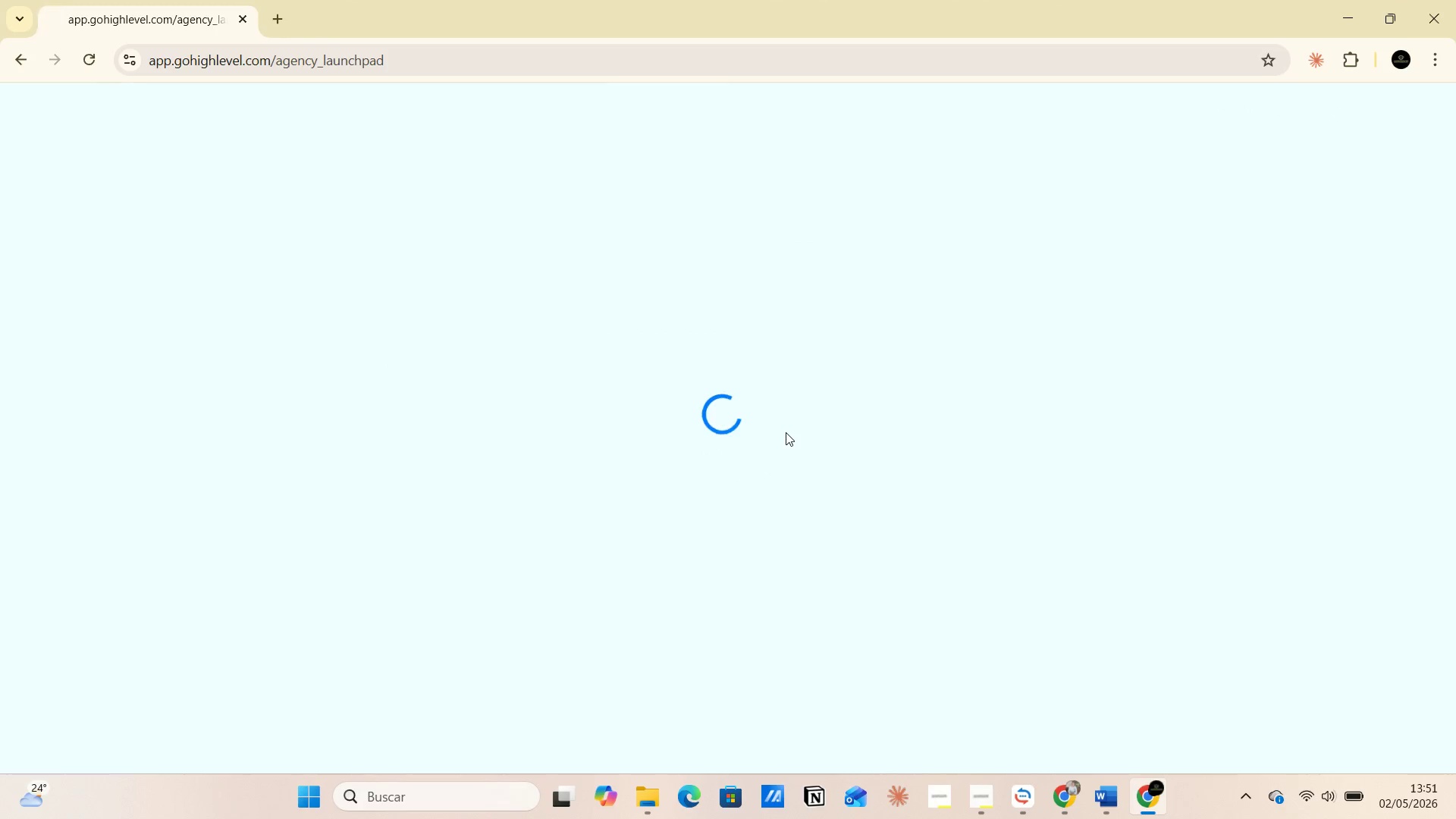 
mouse_move([1073, 370])
 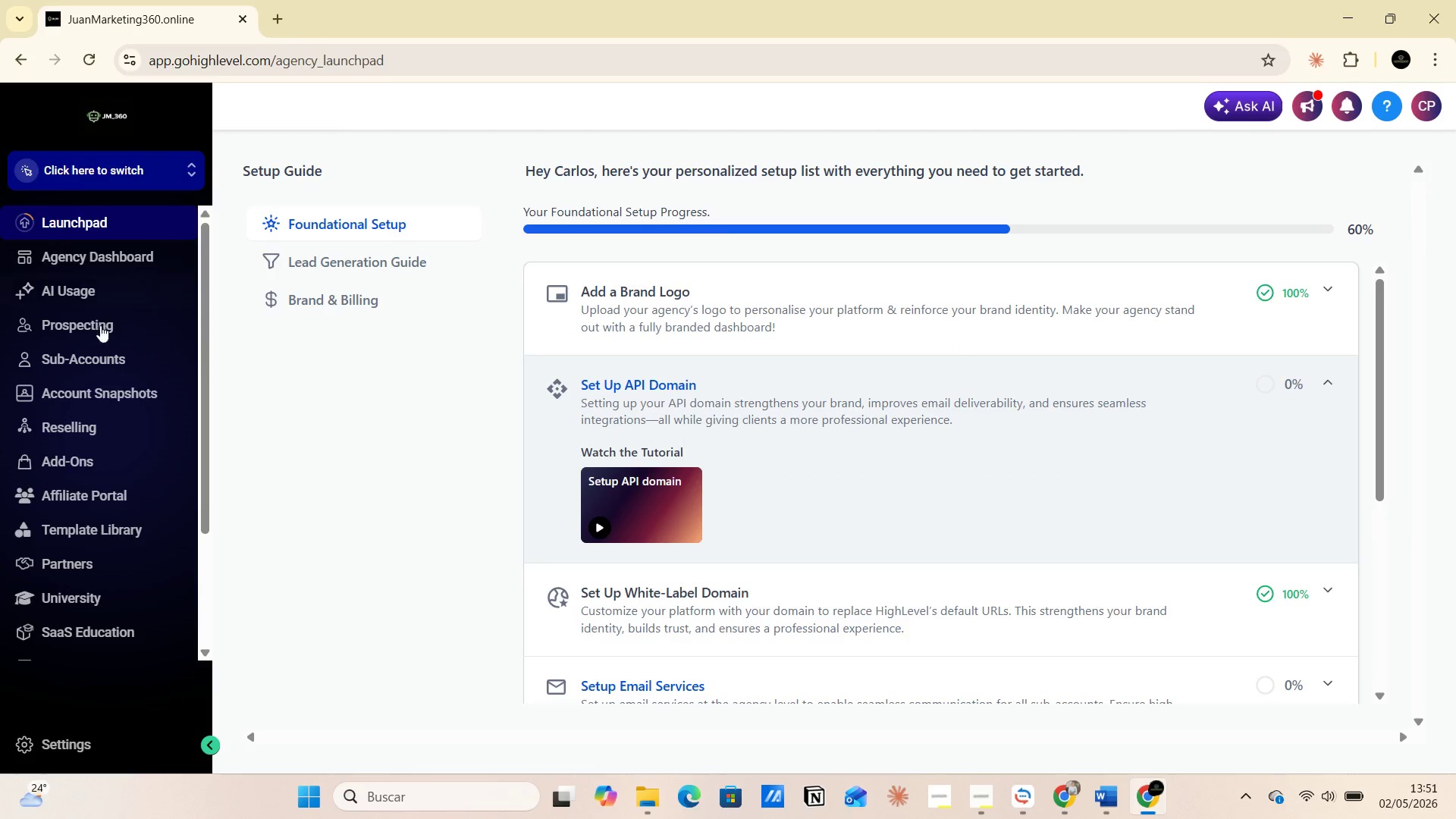 
left_click([95, 356])
 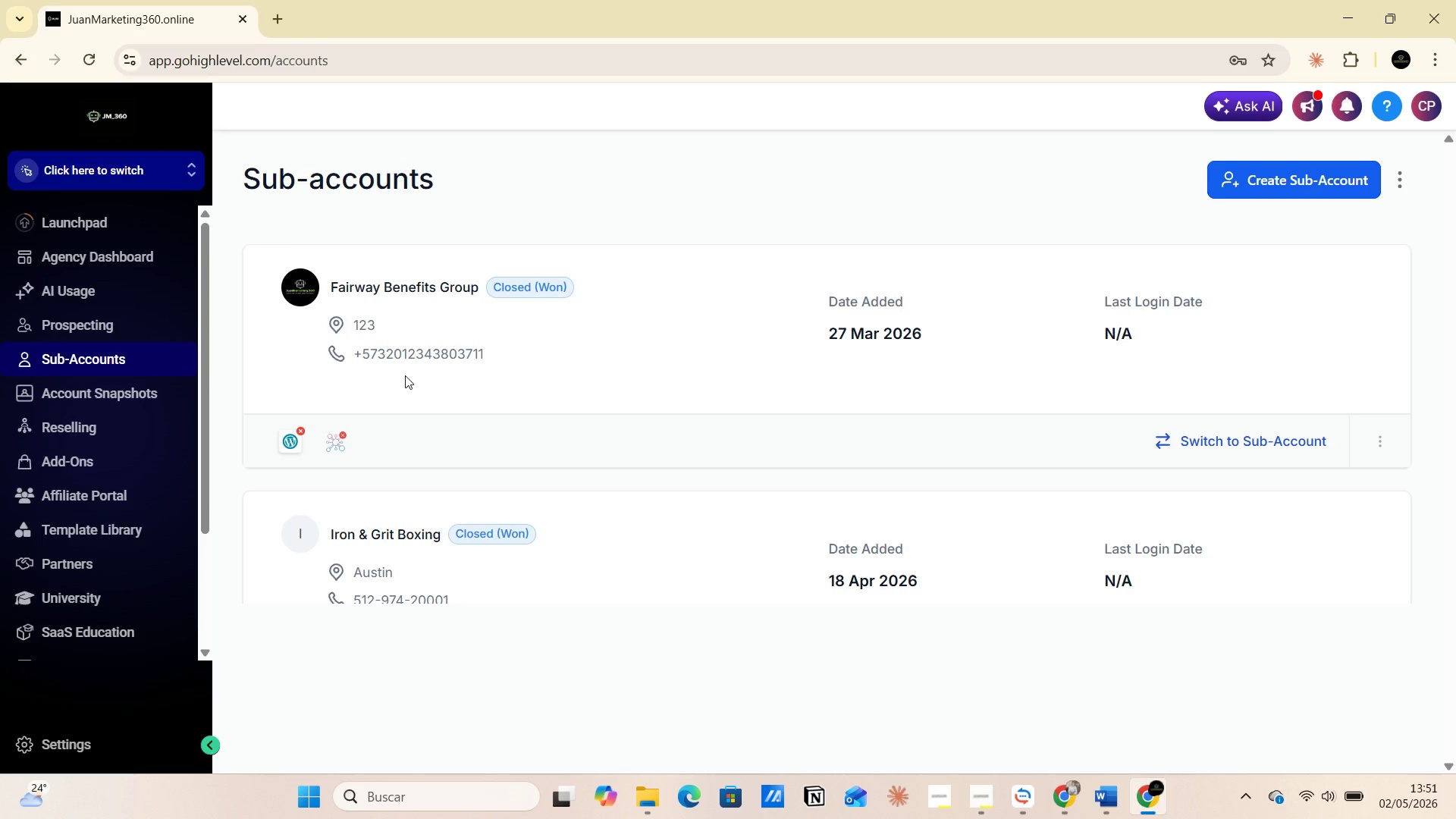 
wait(6.5)
 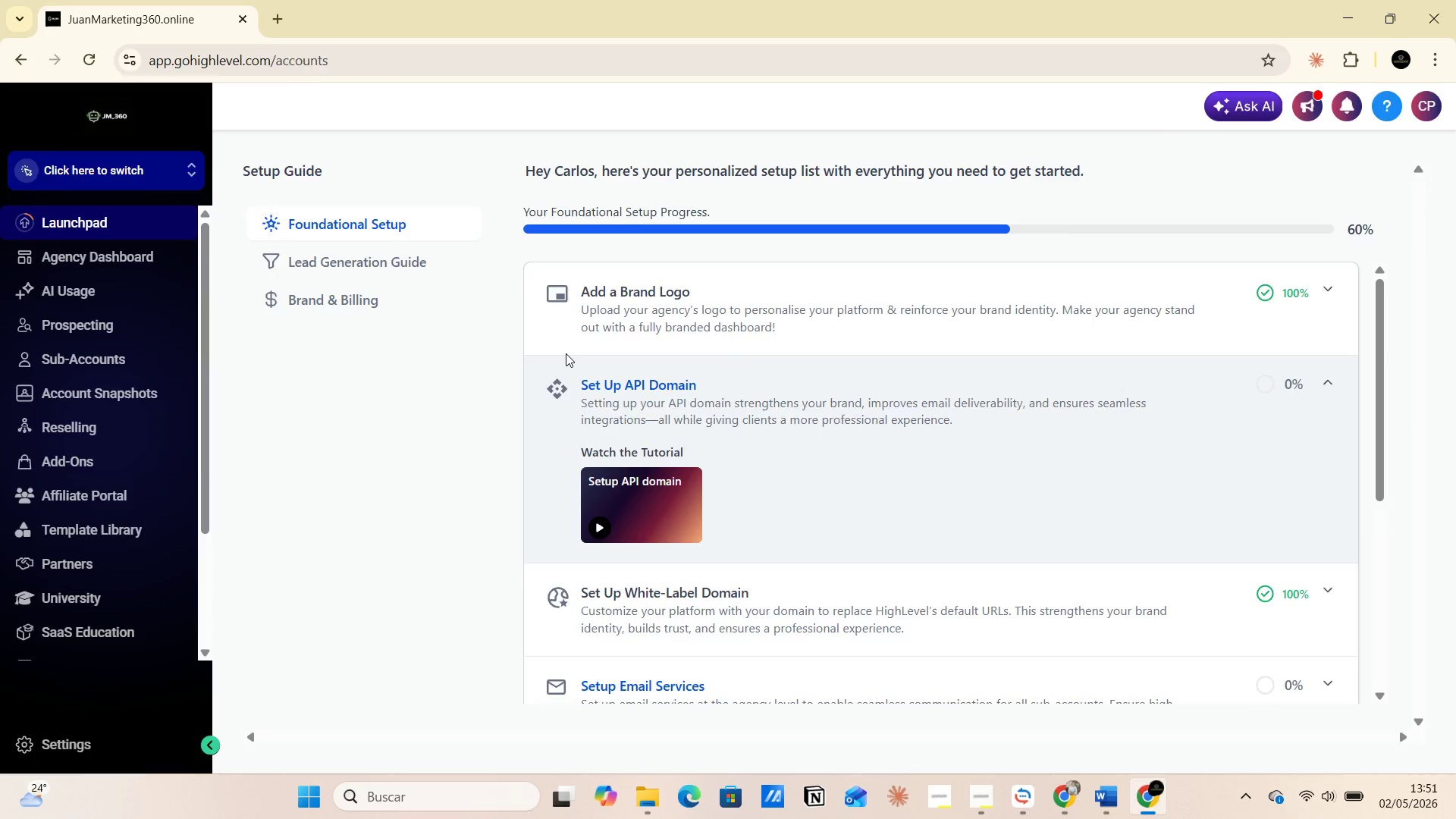 
scroll: coordinate [405, 387], scroll_direction: down, amount: 6.0
 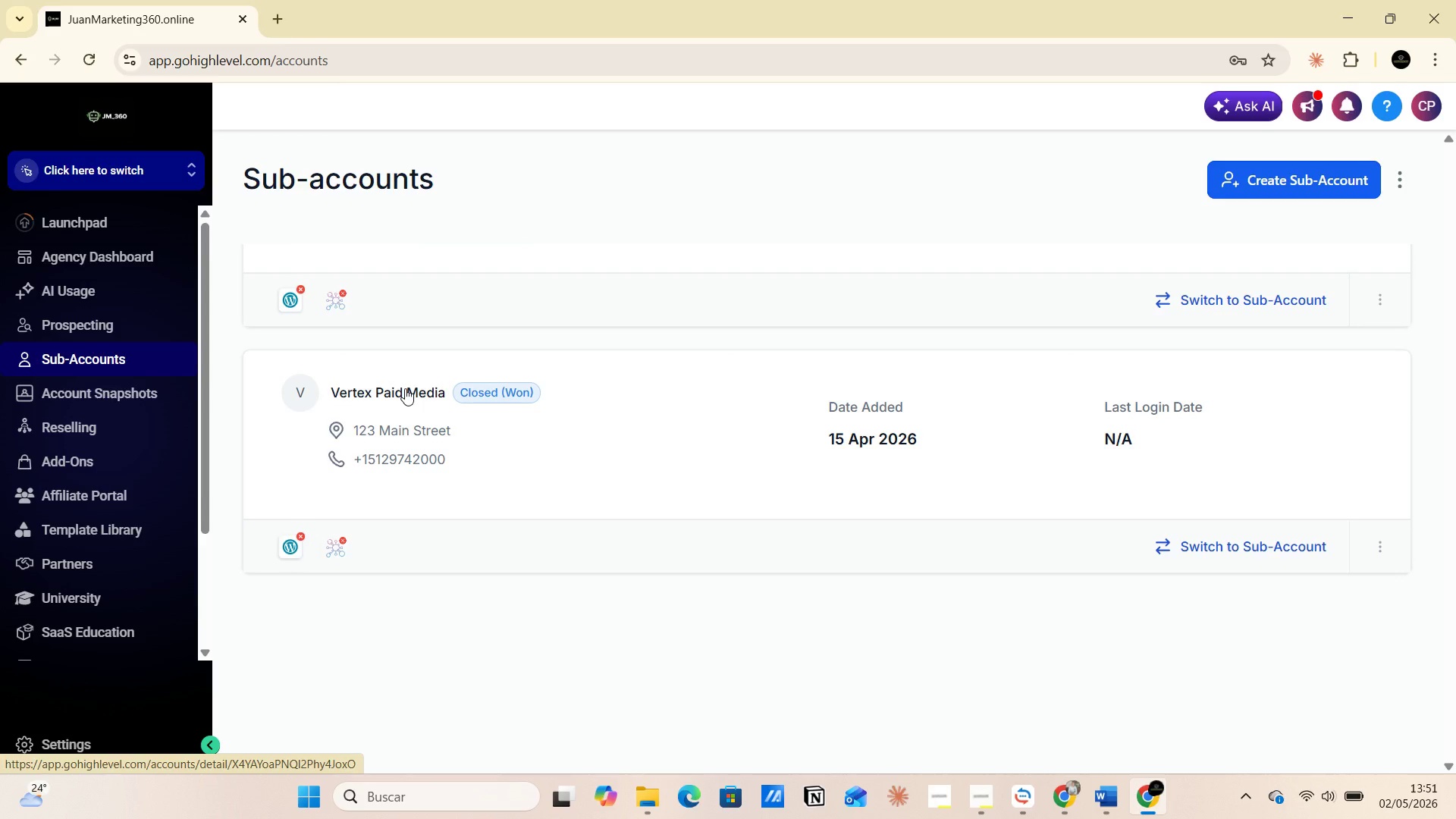 
scroll: coordinate [405, 388], scroll_direction: up, amount: 6.0
 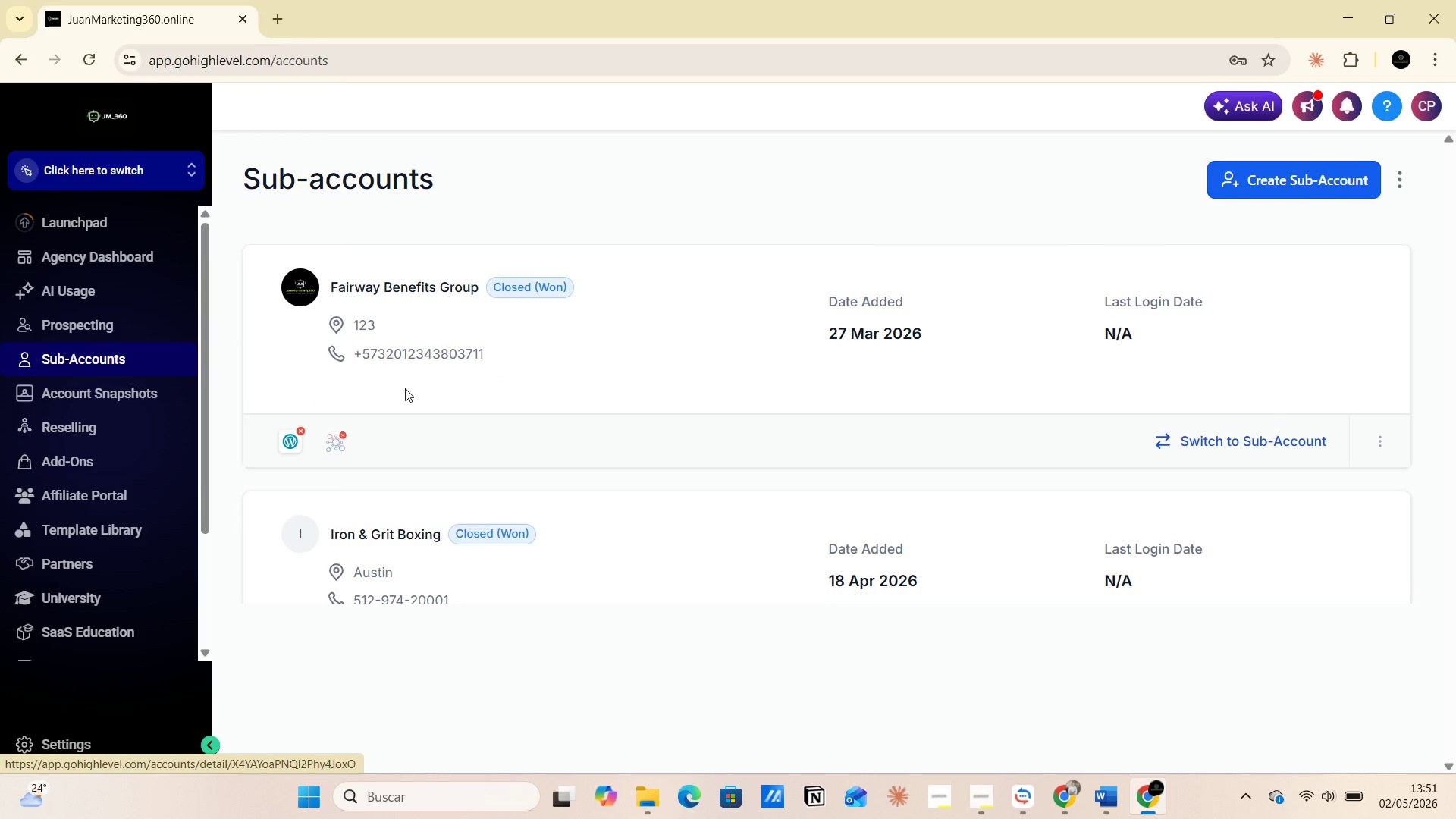 
scroll: coordinate [405, 388], scroll_direction: down, amount: 1.0
 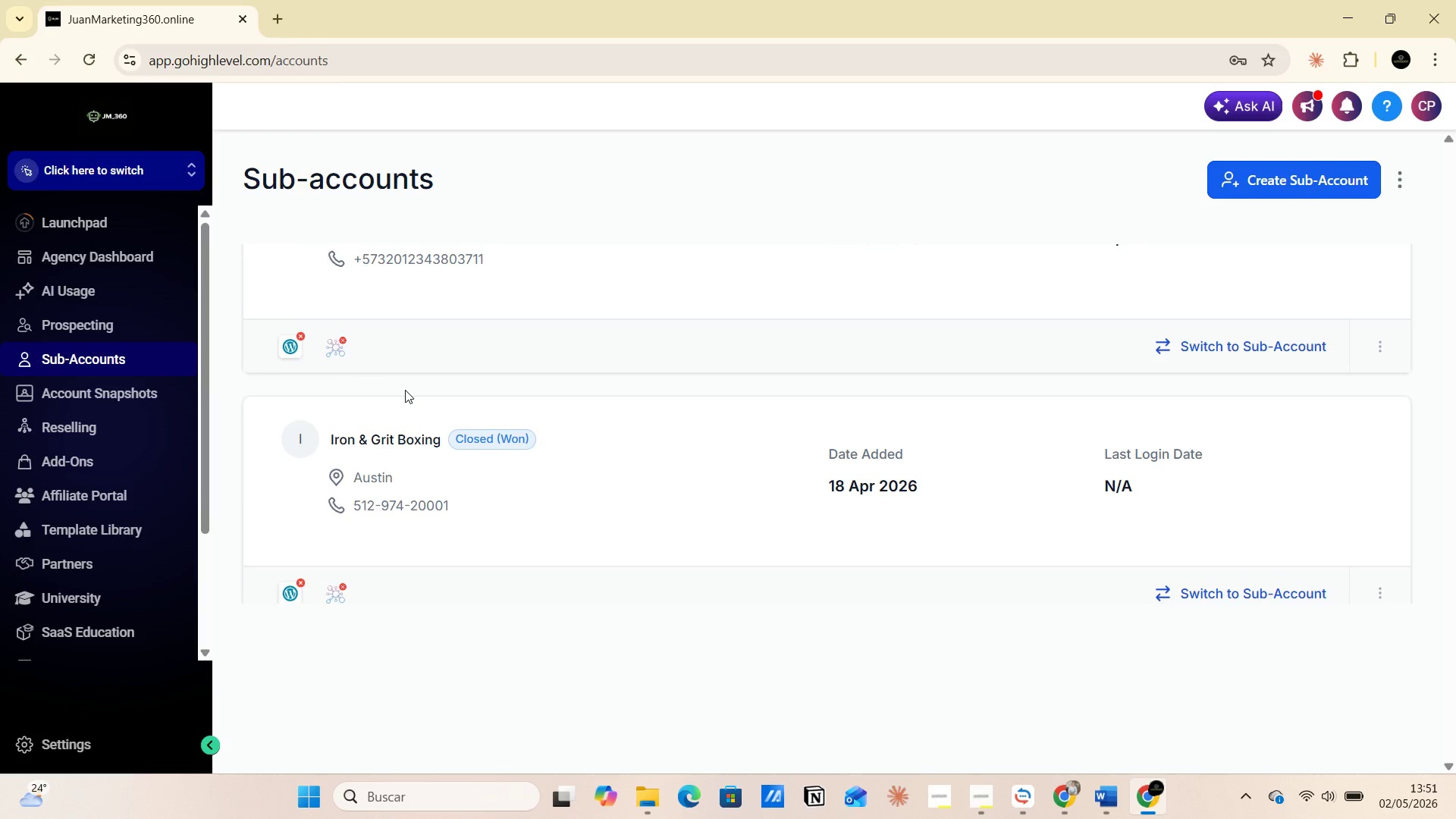 
scroll: coordinate [405, 390], scroll_direction: up, amount: 2.0
 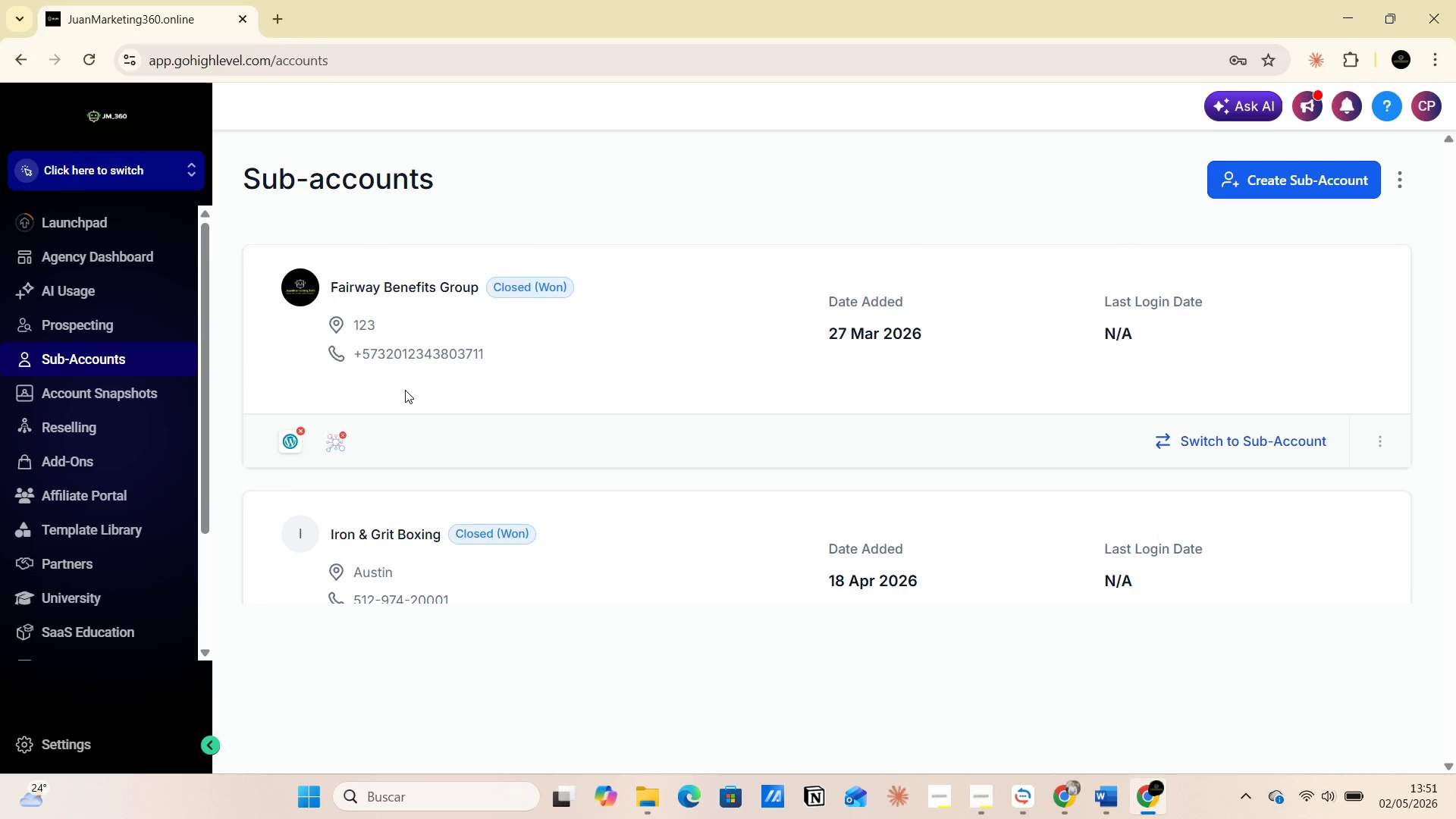 
scroll: coordinate [405, 390], scroll_direction: down, amount: 1.0
 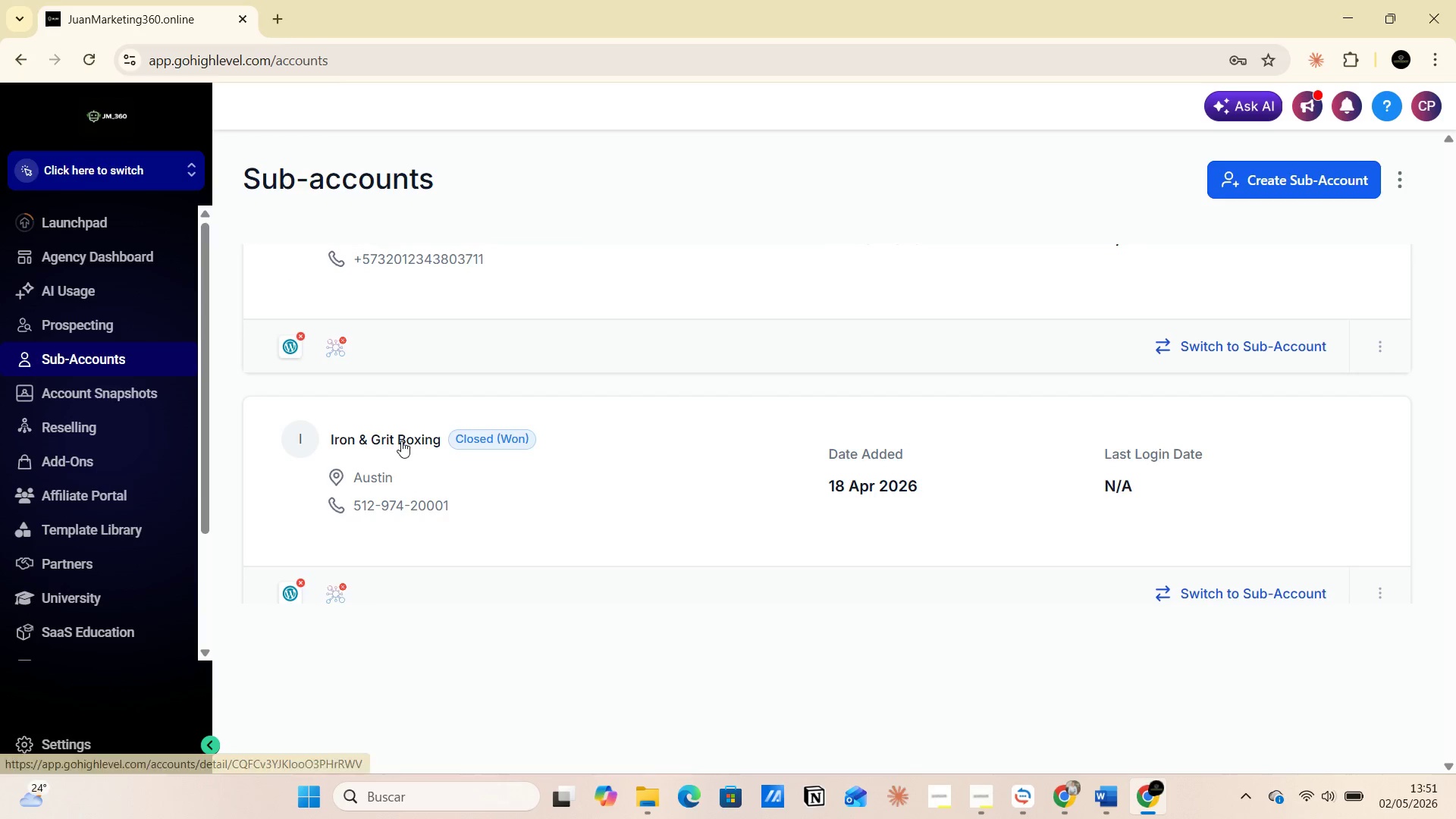 
left_click([401, 441])
 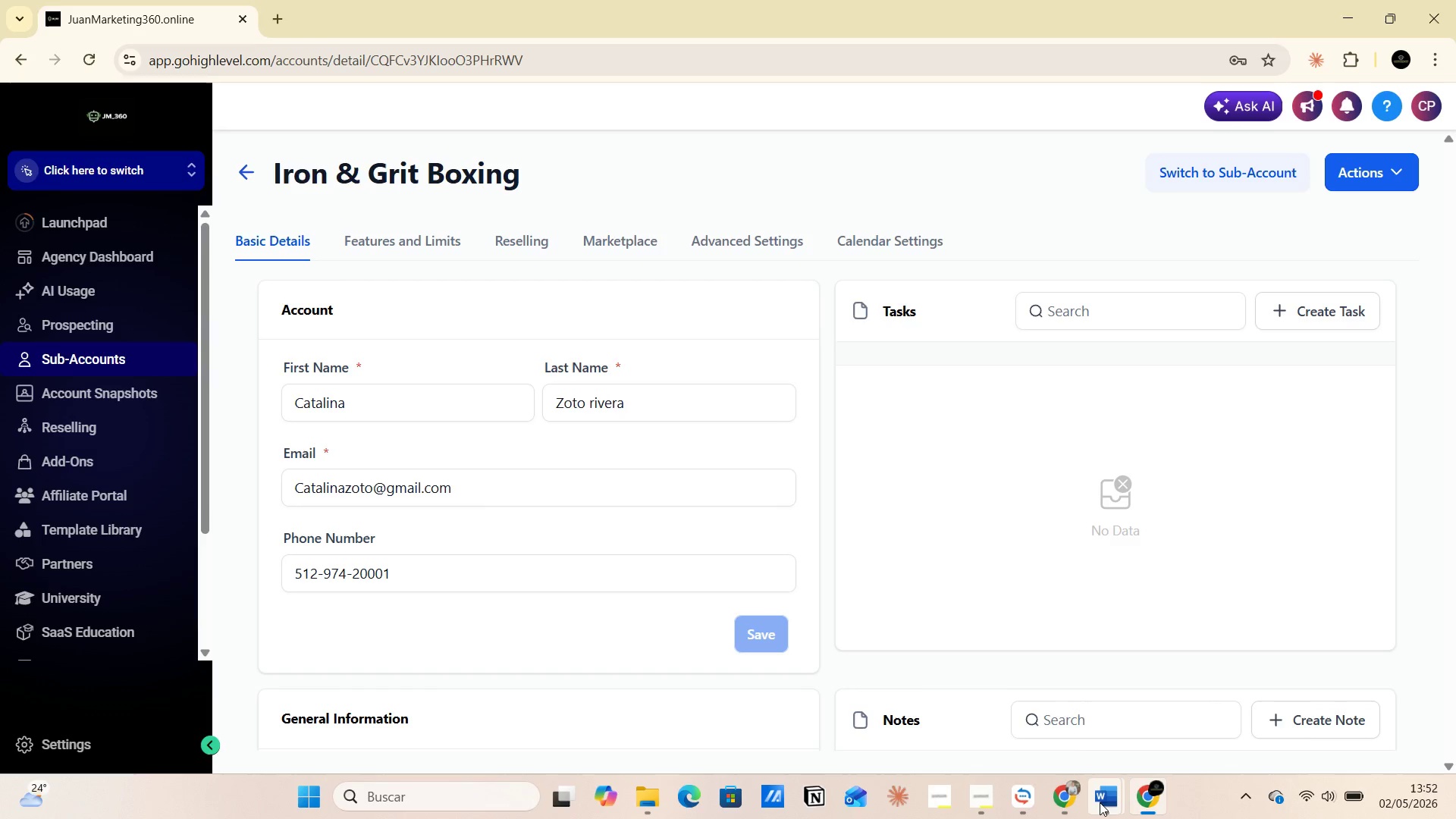 
wait(6.73)
 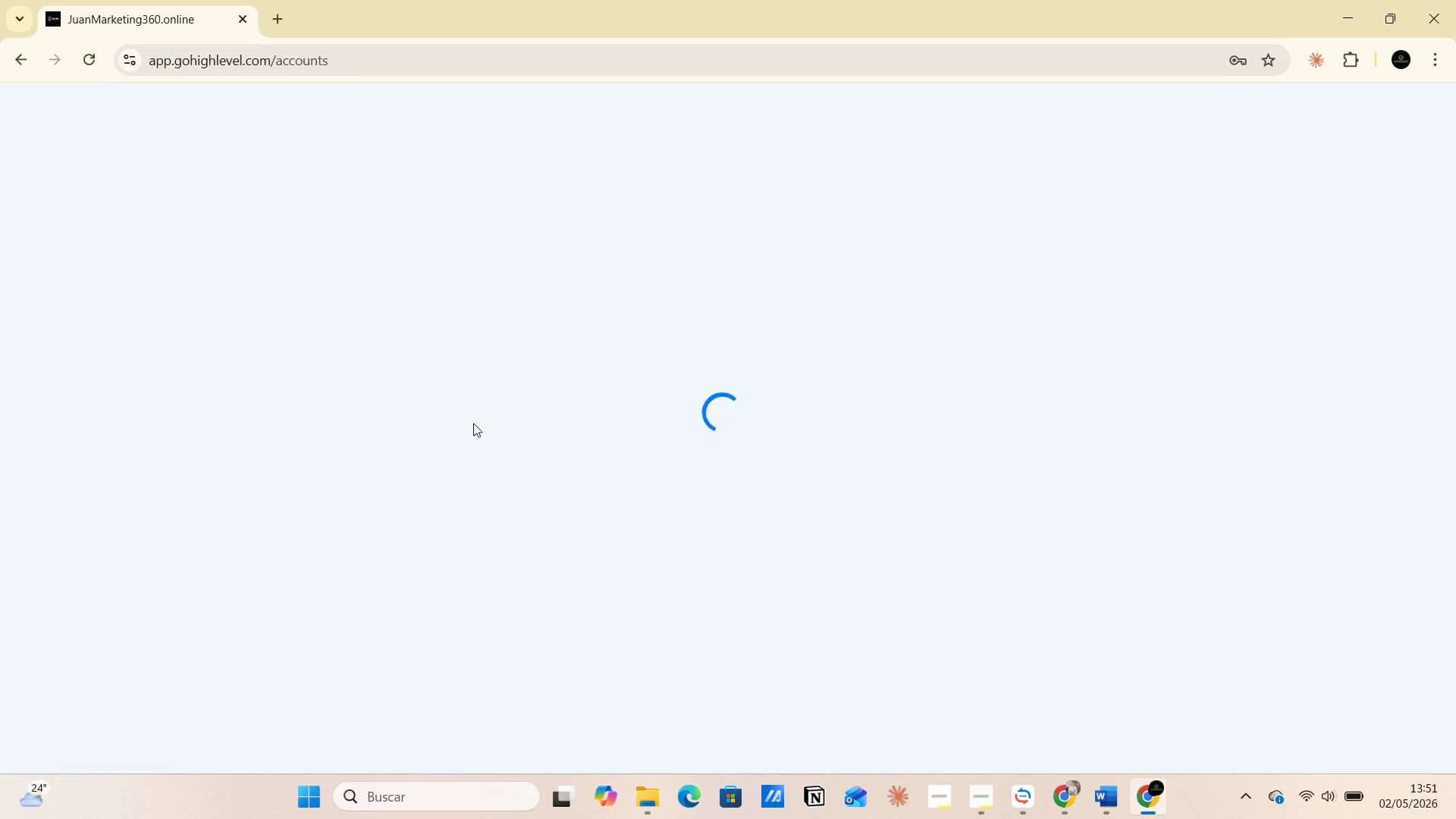 
scroll: coordinate [376, 466], scroll_direction: down, amount: 4.0
 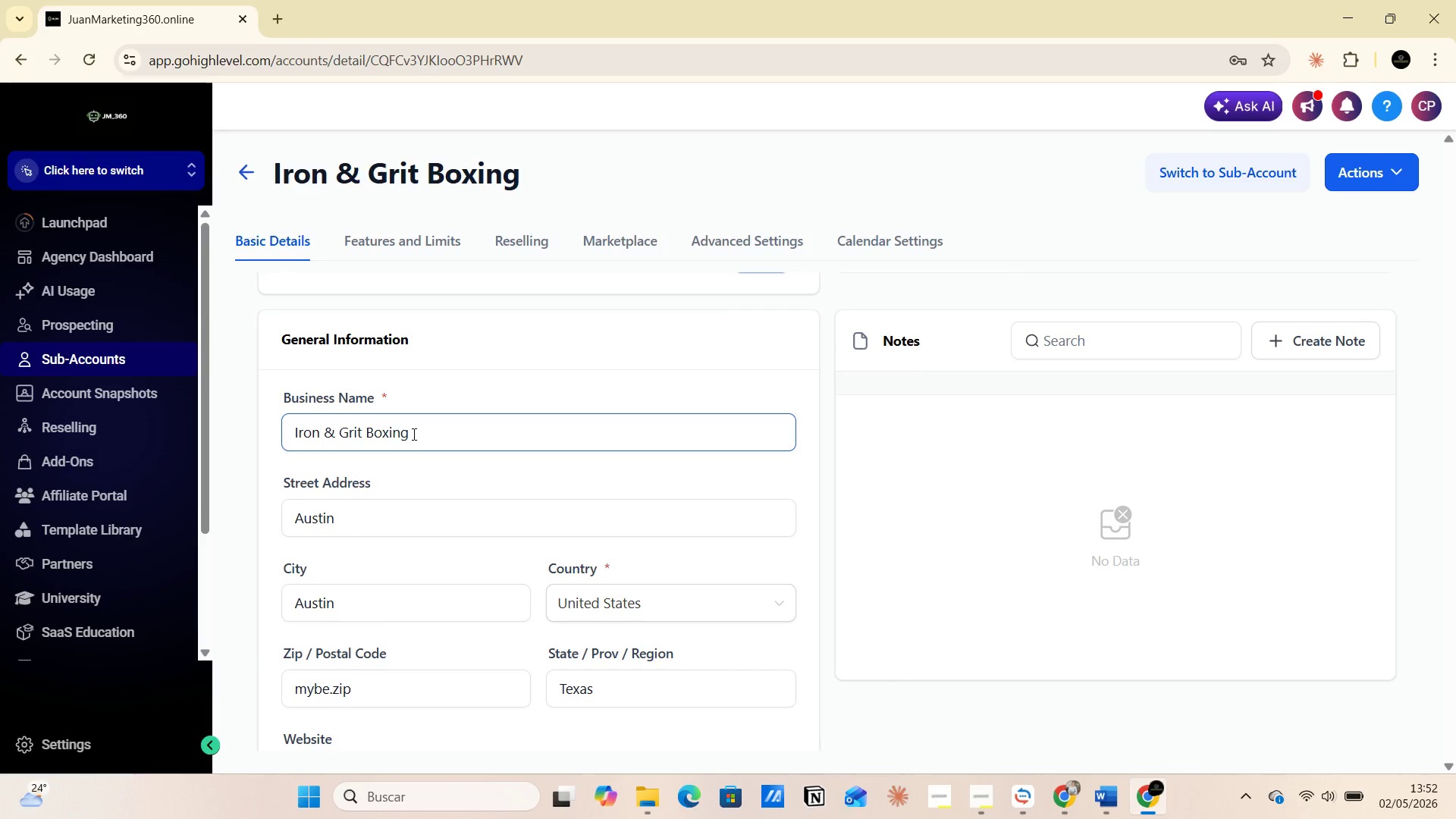 
left_click_drag(start_coordinate=[413, 434], to_coordinate=[241, 430])
 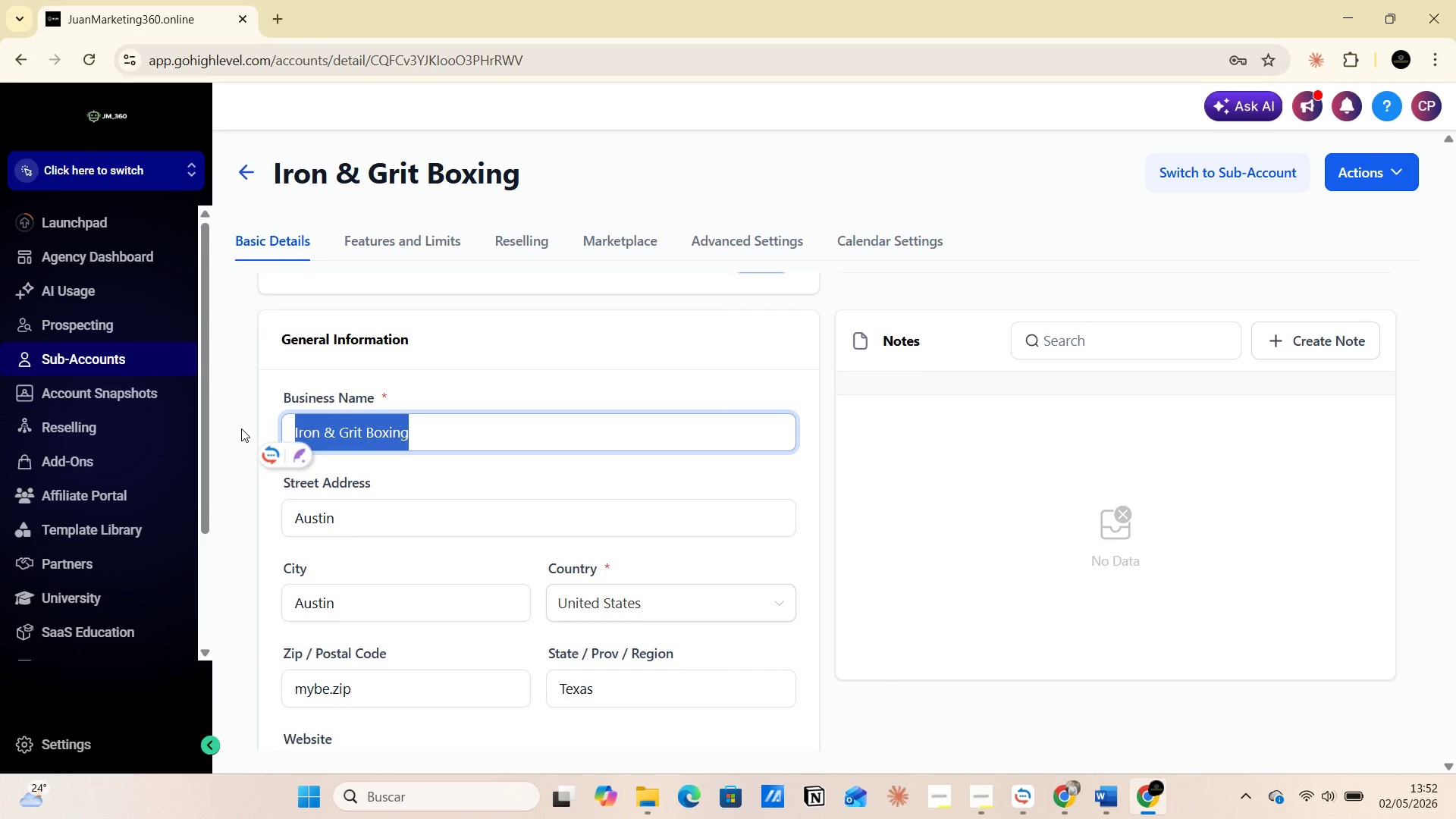 
key(Backspace)
 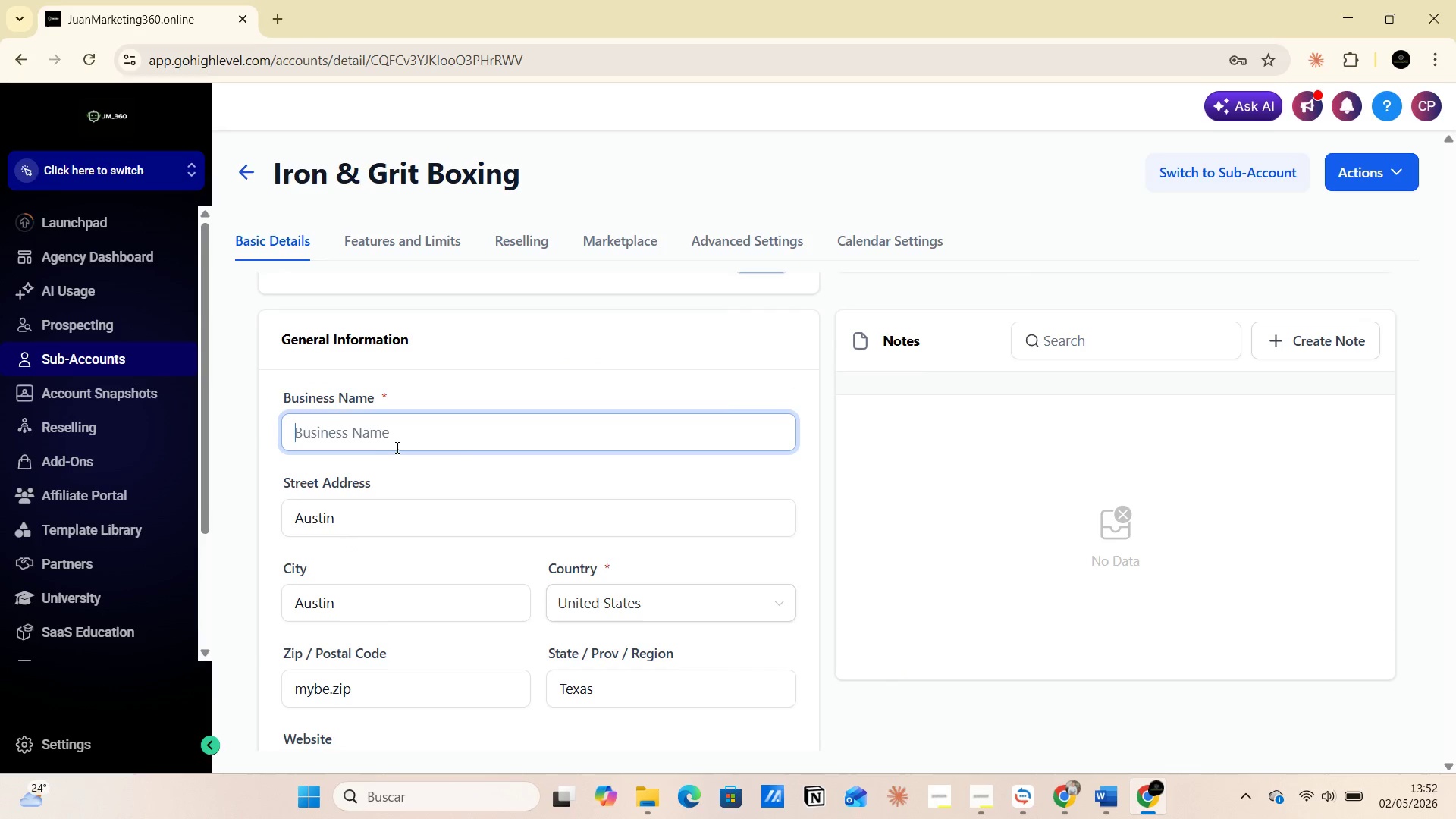 
mouse_move([415, 434])
 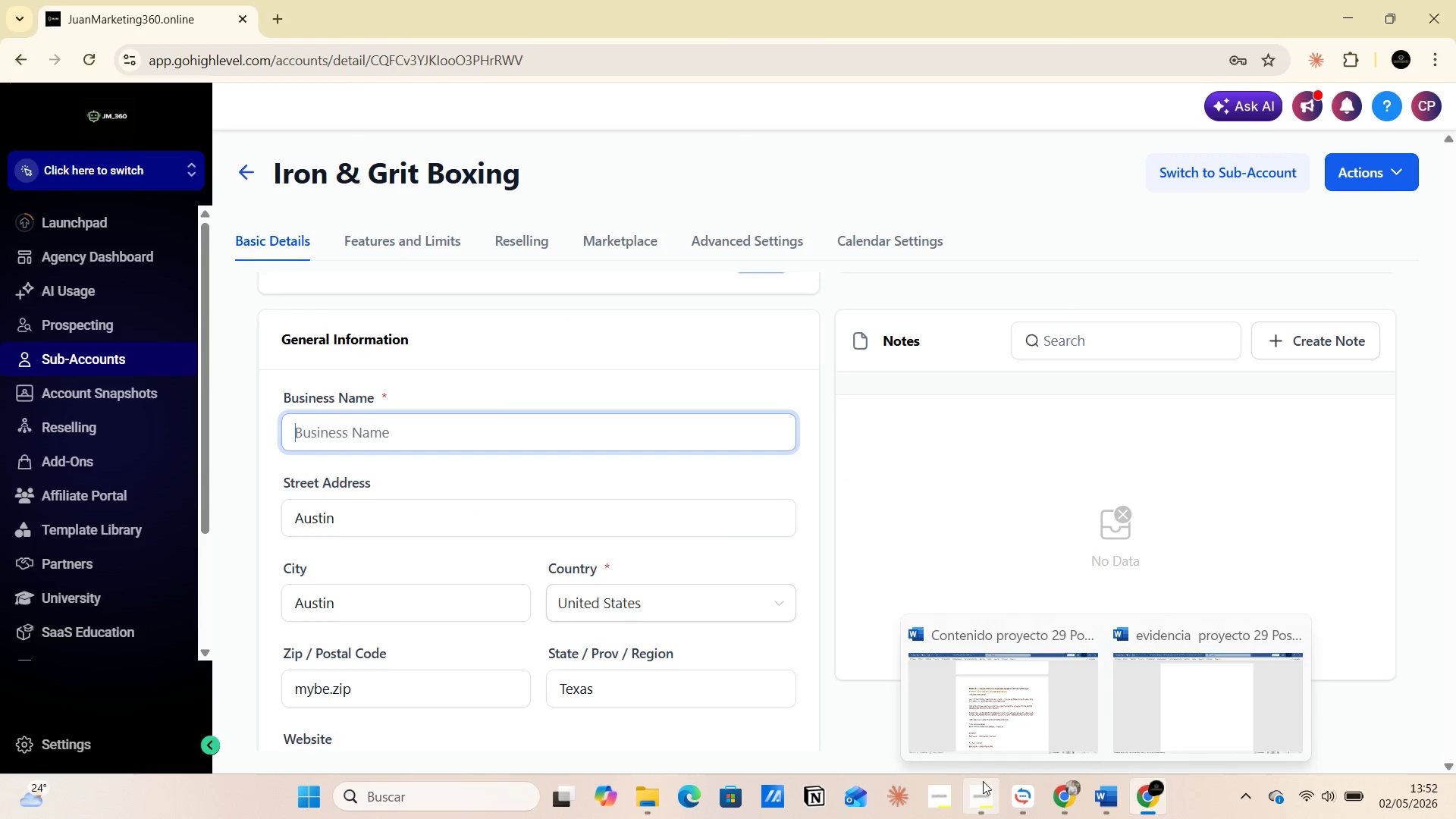 
left_click([940, 708])